 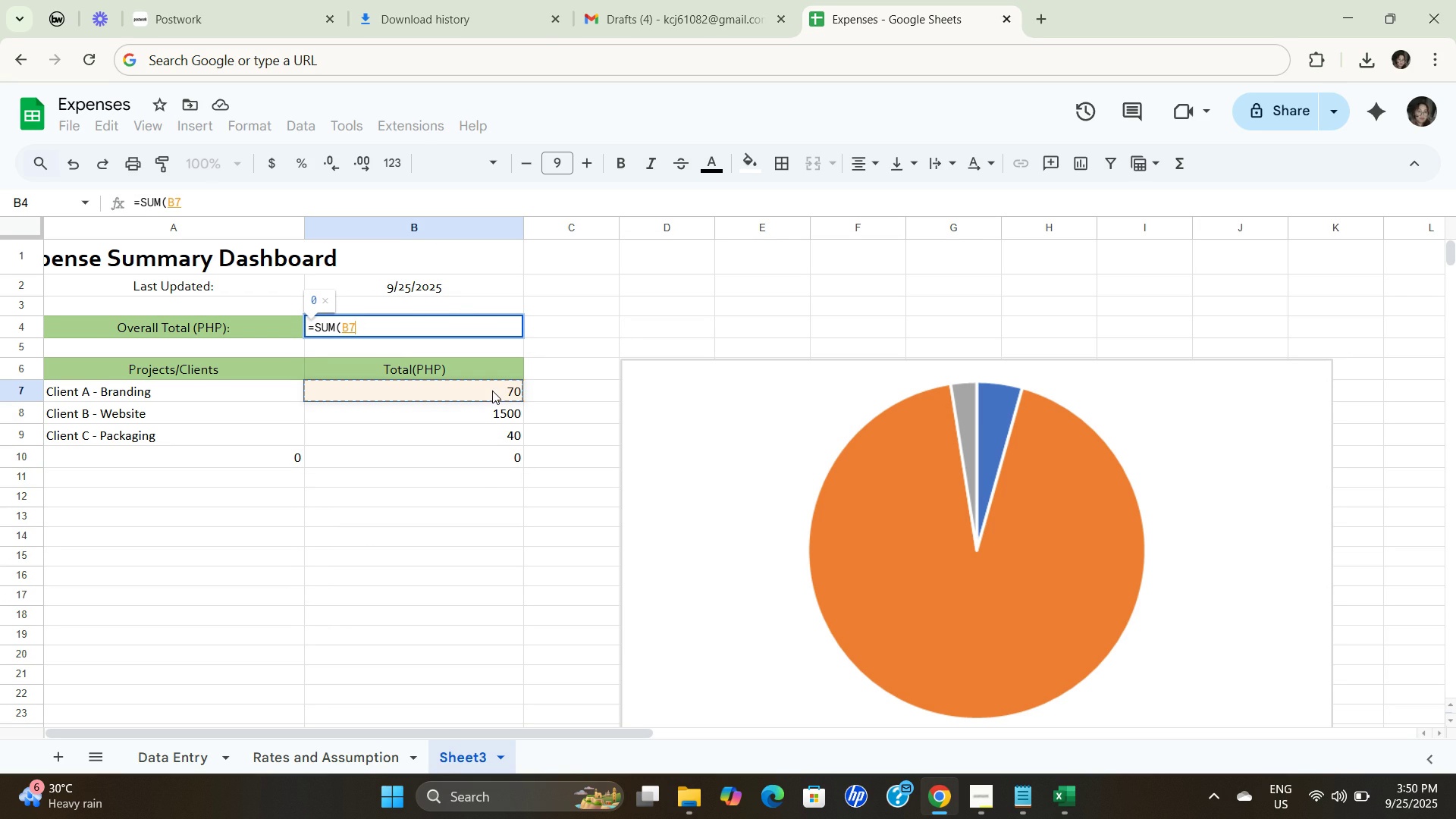 
key(NumpadAdd)
 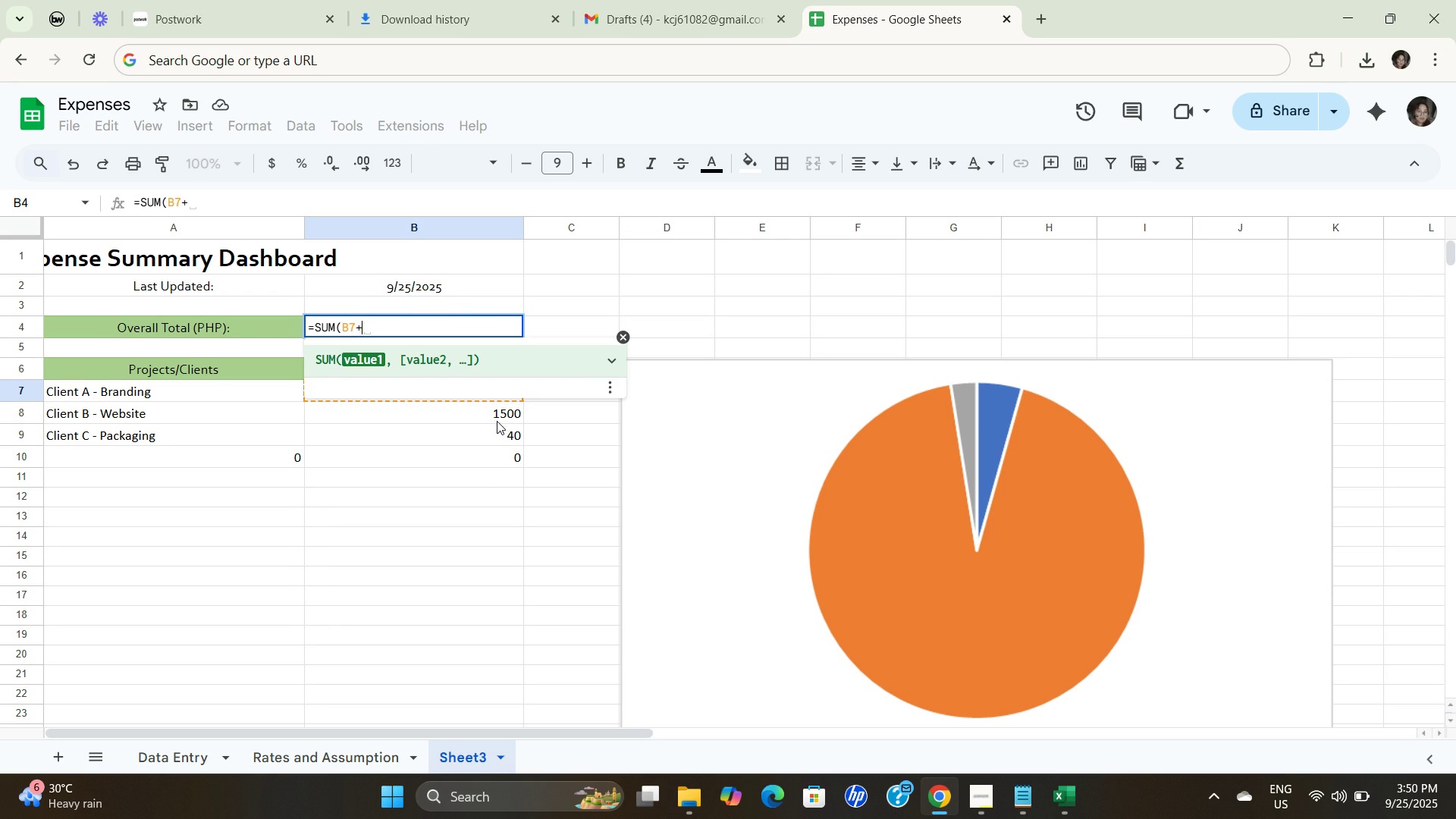 
left_click([497, 421])
 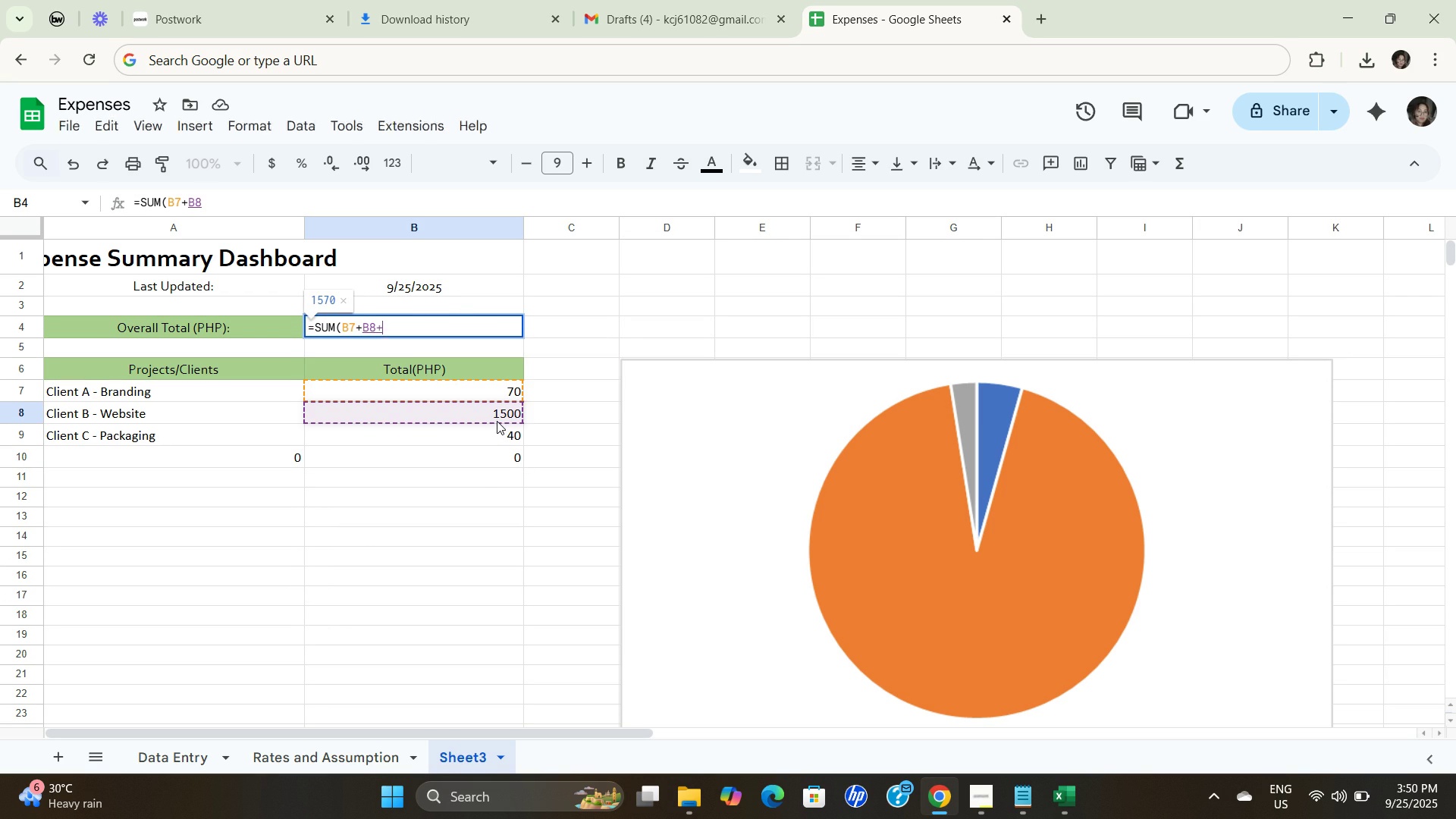 
key(NumpadAdd)
 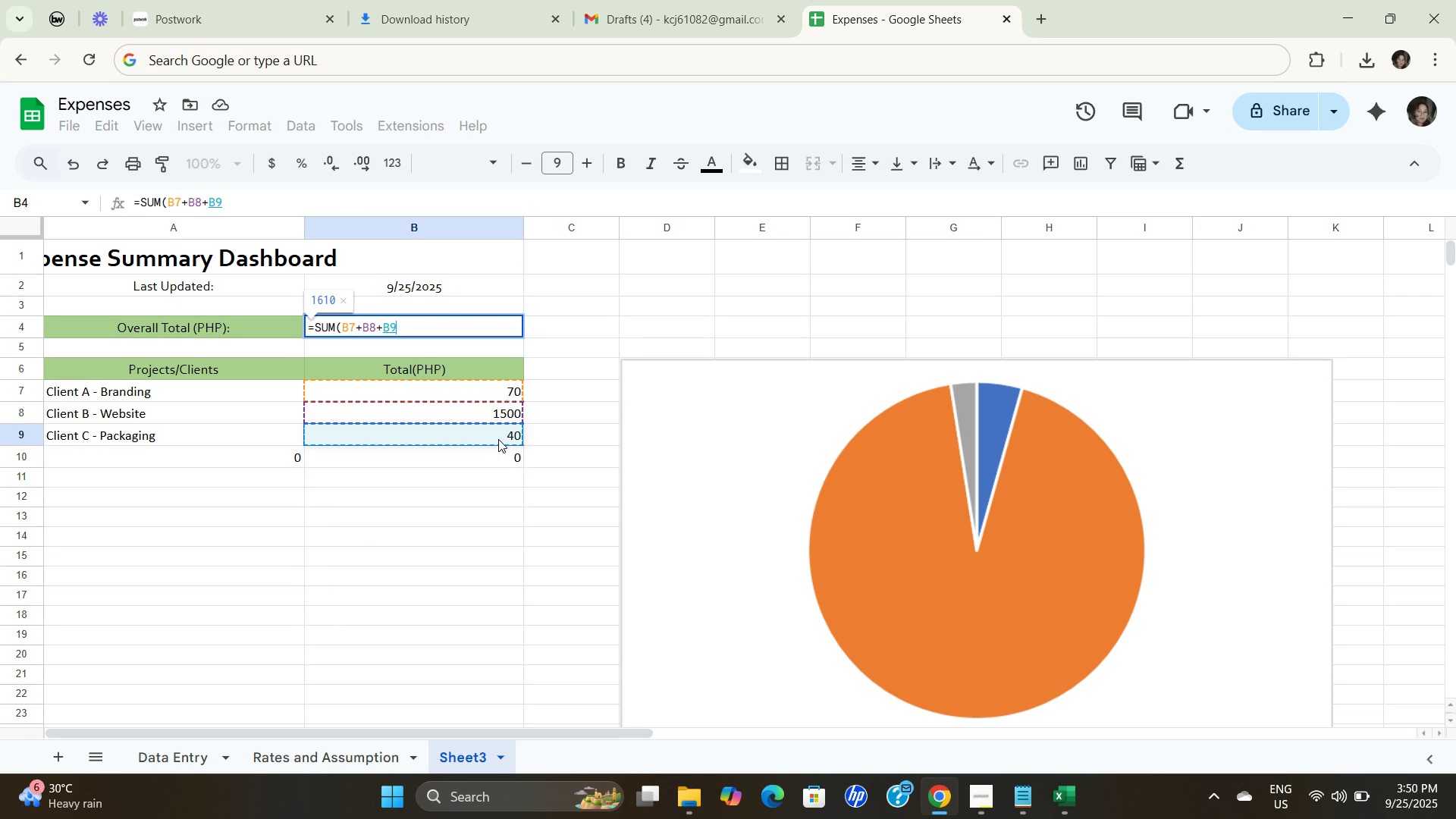 
key(NumpadEnter)
 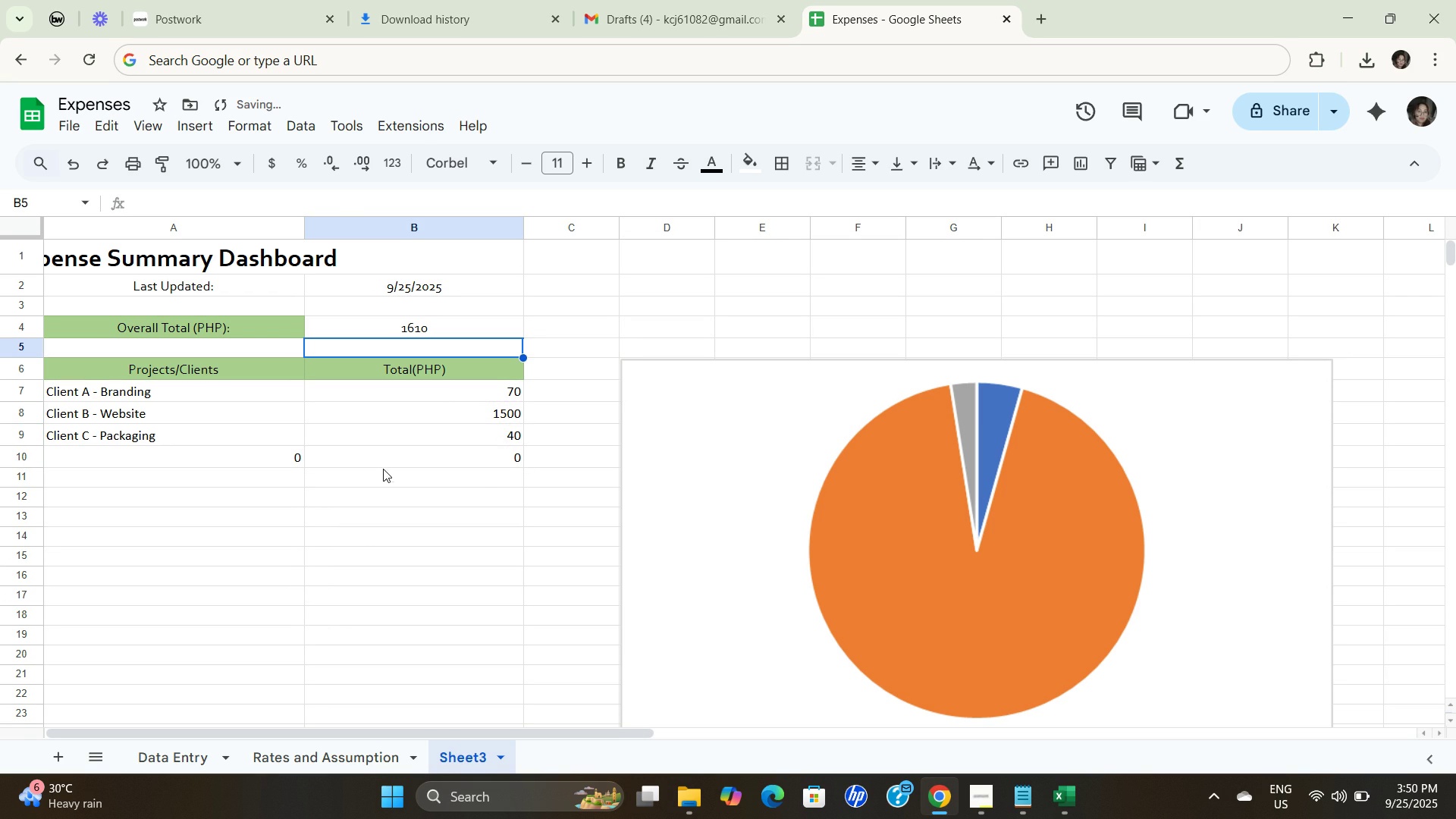 
left_click([382, 474])
 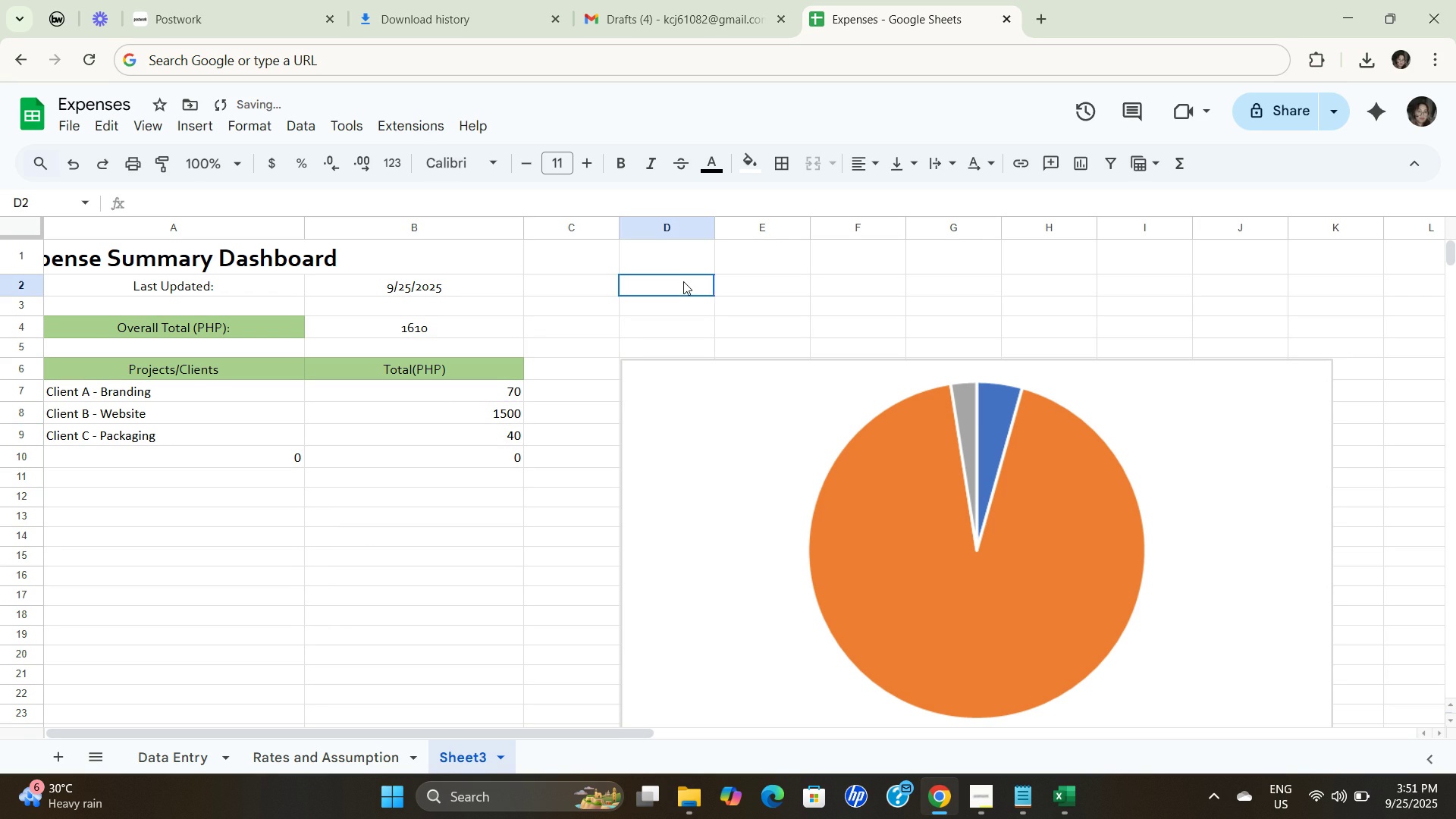 
left_click([683, 281])
 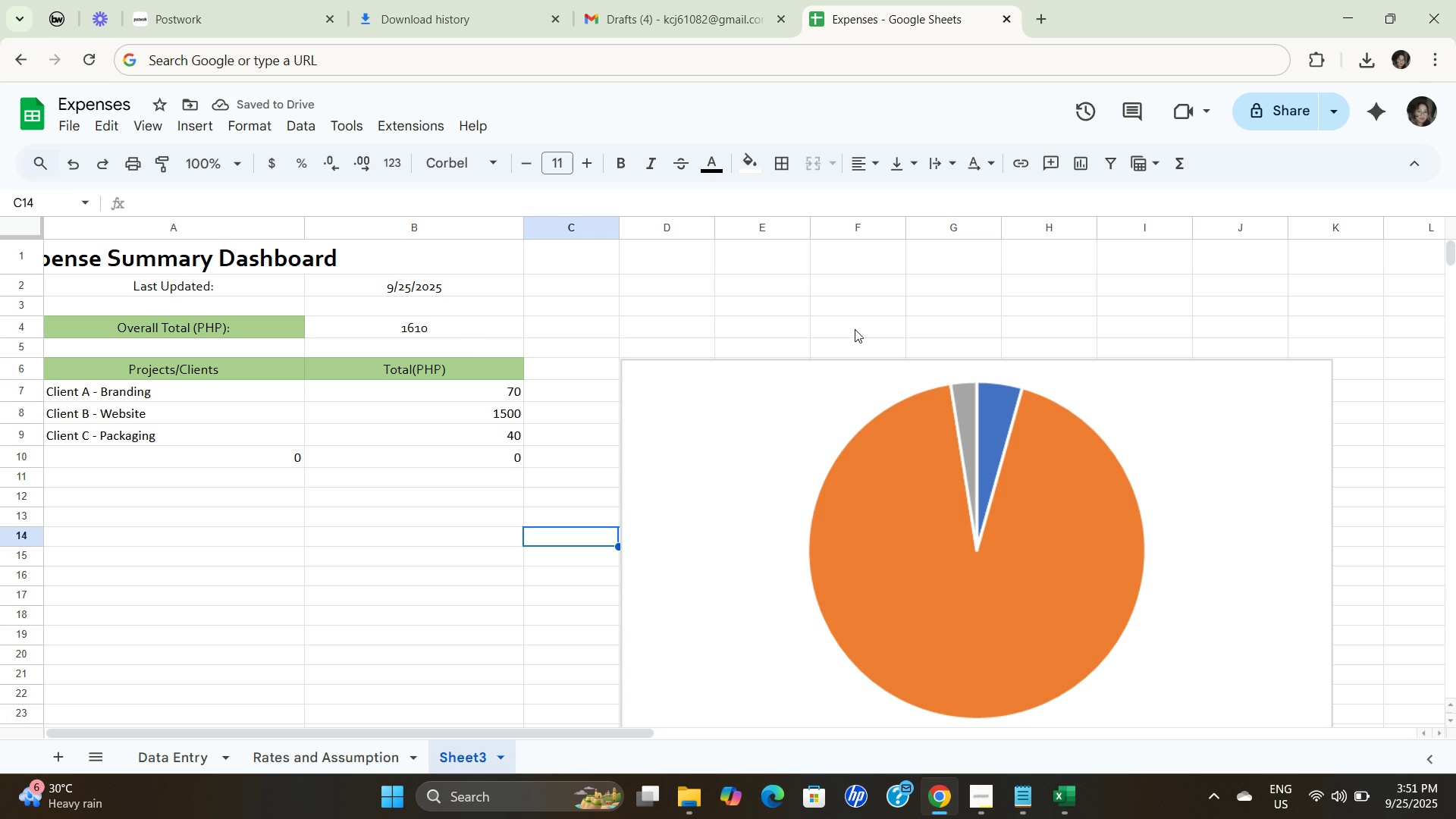 
left_click([872, 308])
 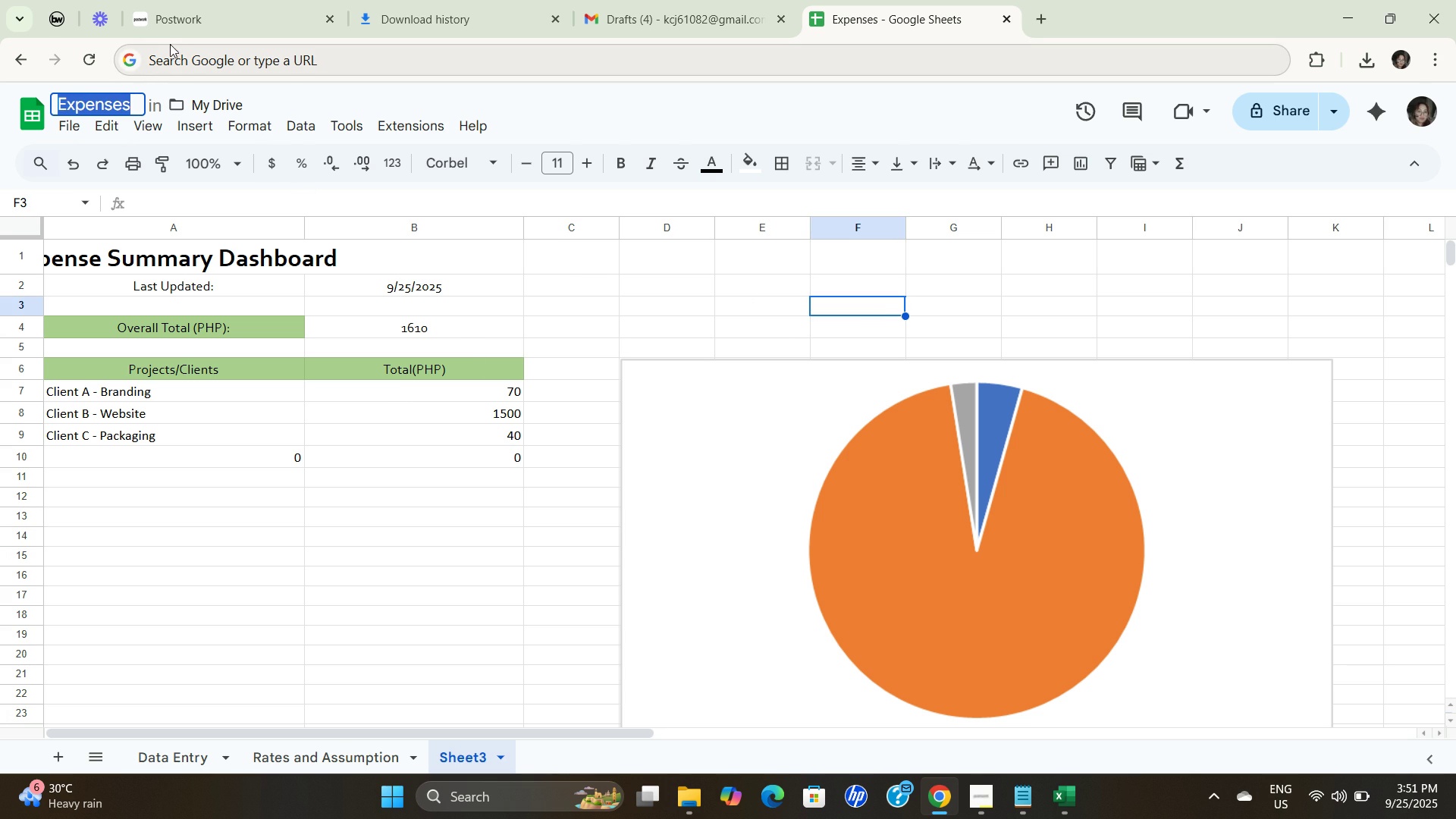 
wait(6.71)
 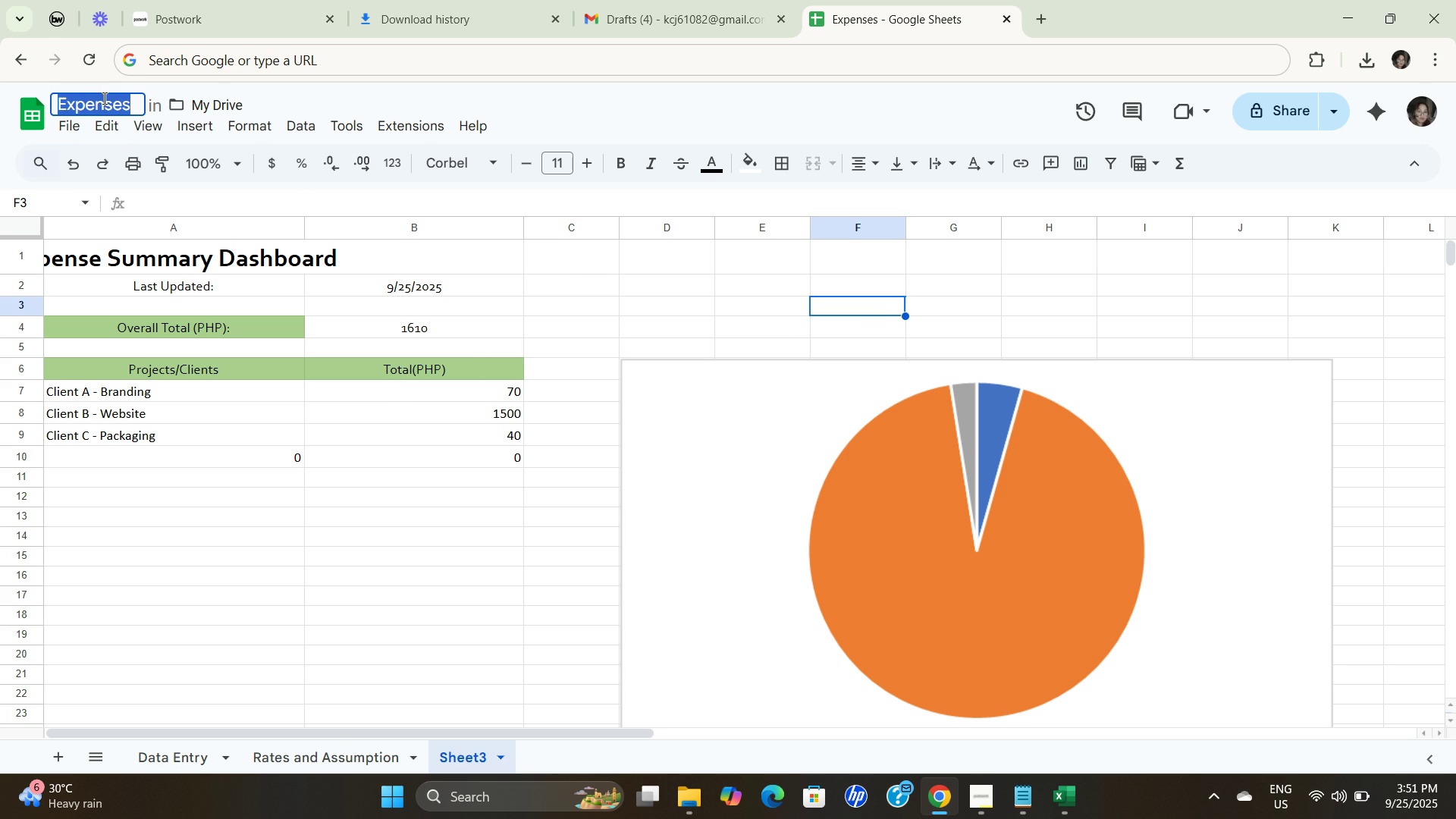 
mouse_move([212, 13])
 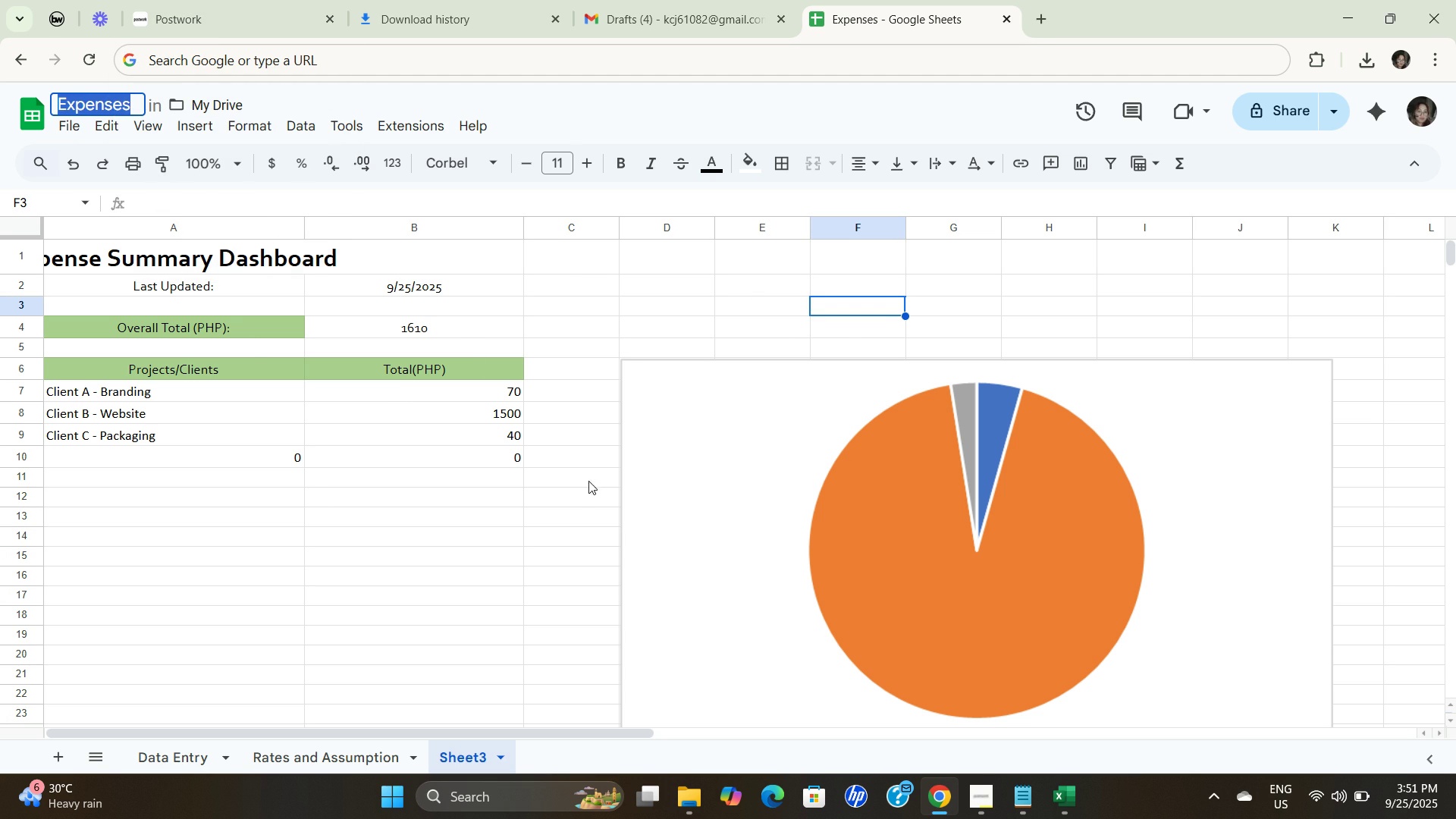 
wait(7.0)
 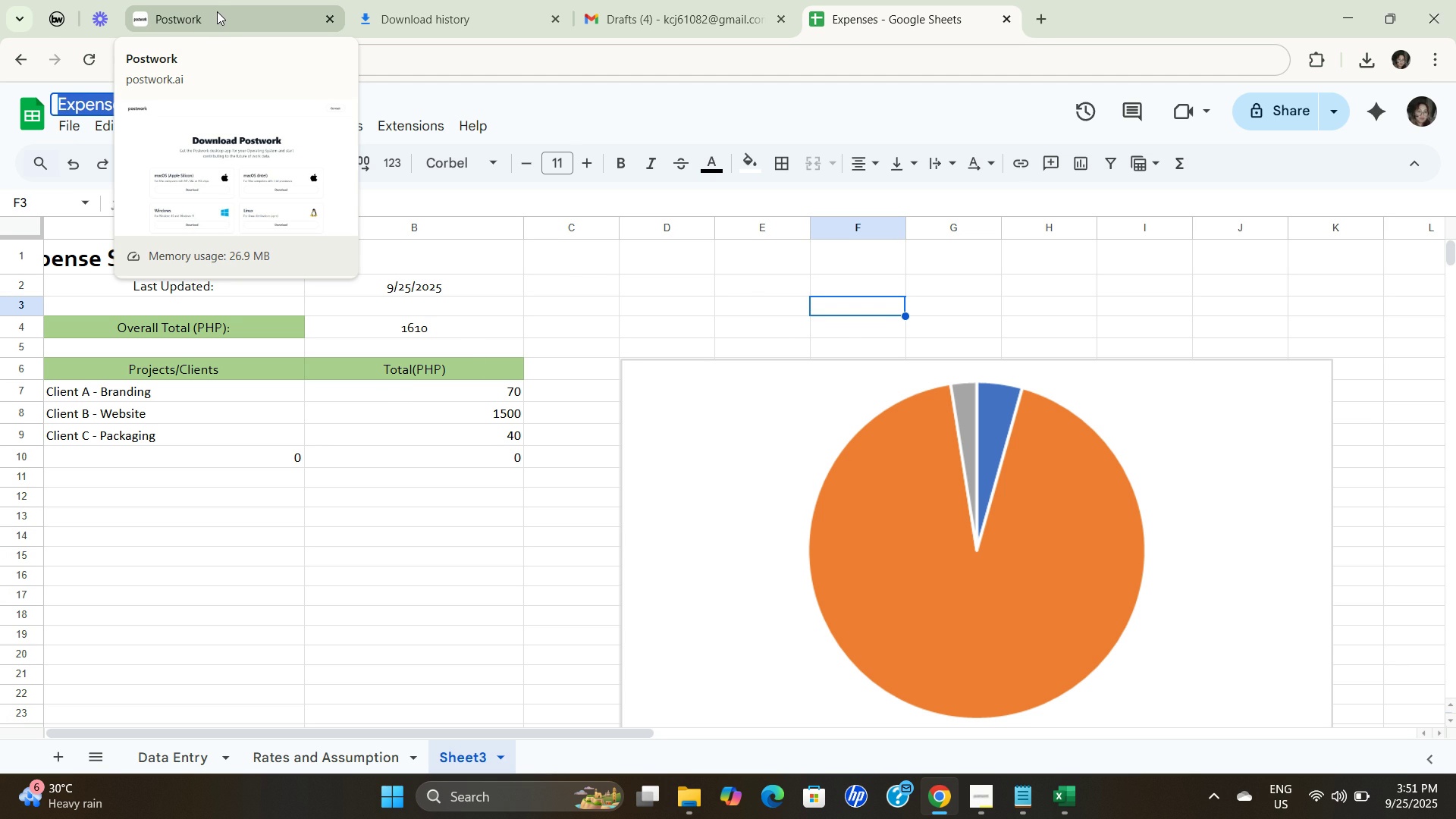 
left_click([133, 105])
 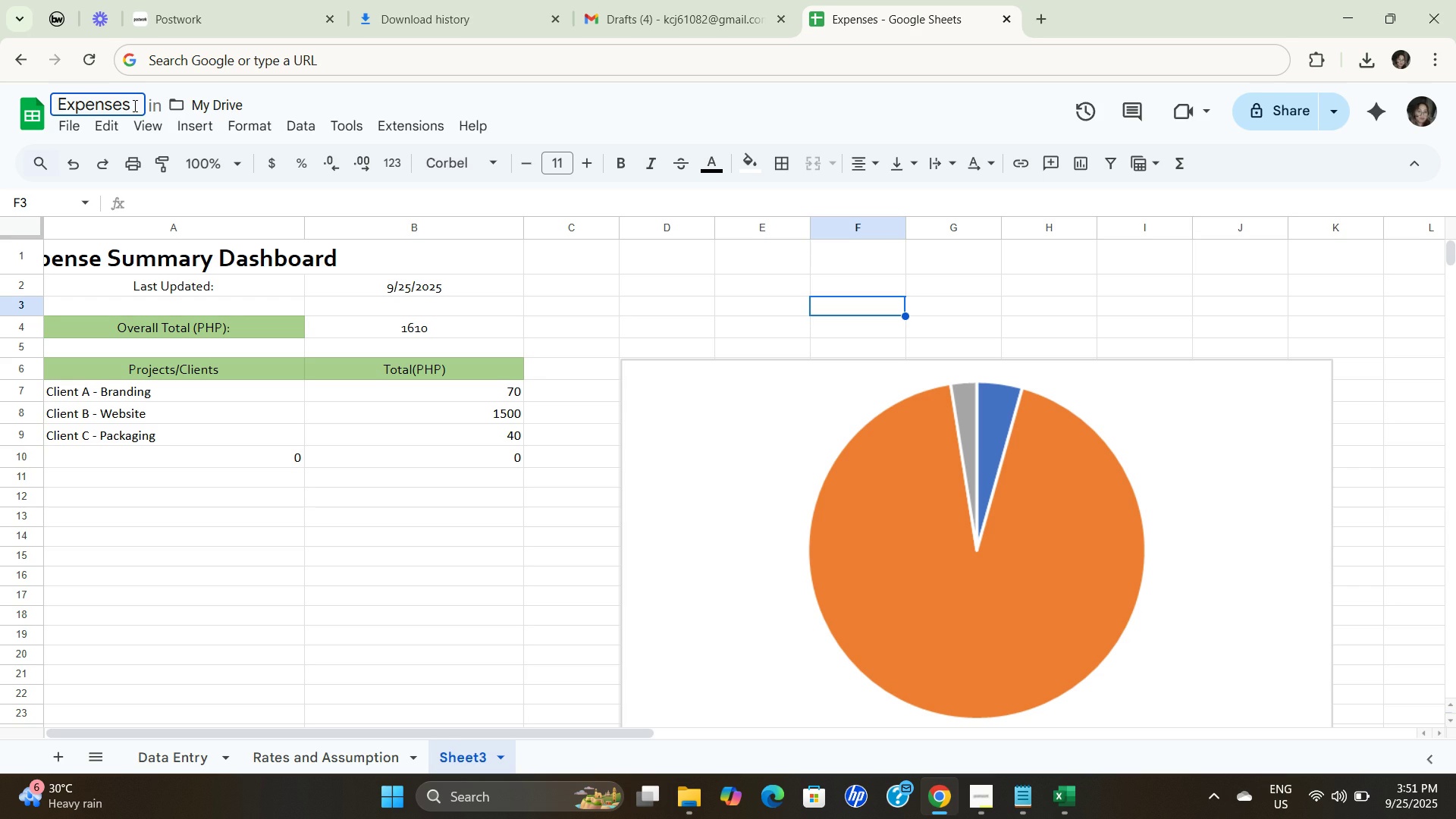 
wait(7.09)
 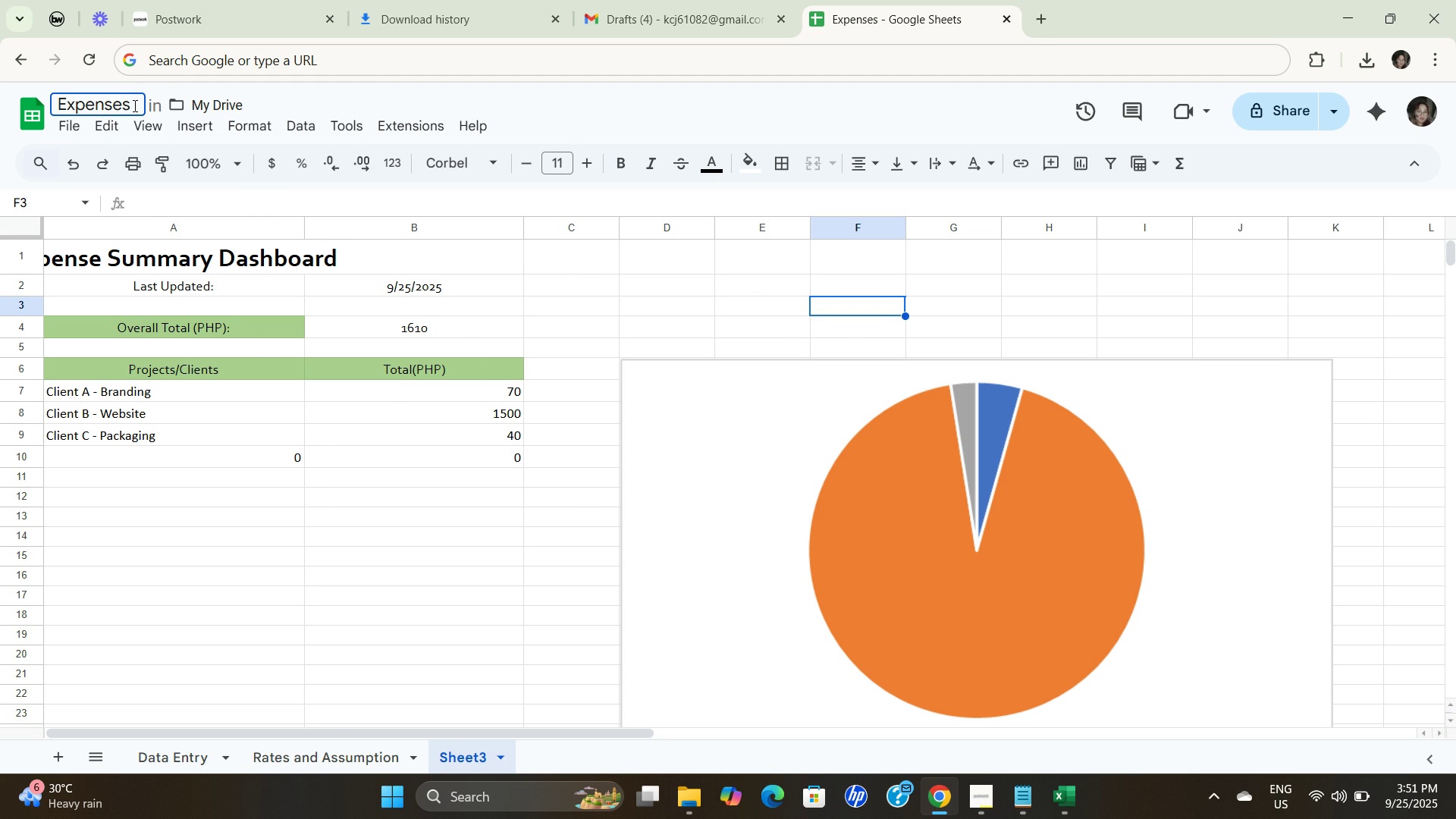 
type(tracker for desih)
key(Backspace)
key(Backspace)
key(Backspace)
key(Backspace)
type(esigner )
 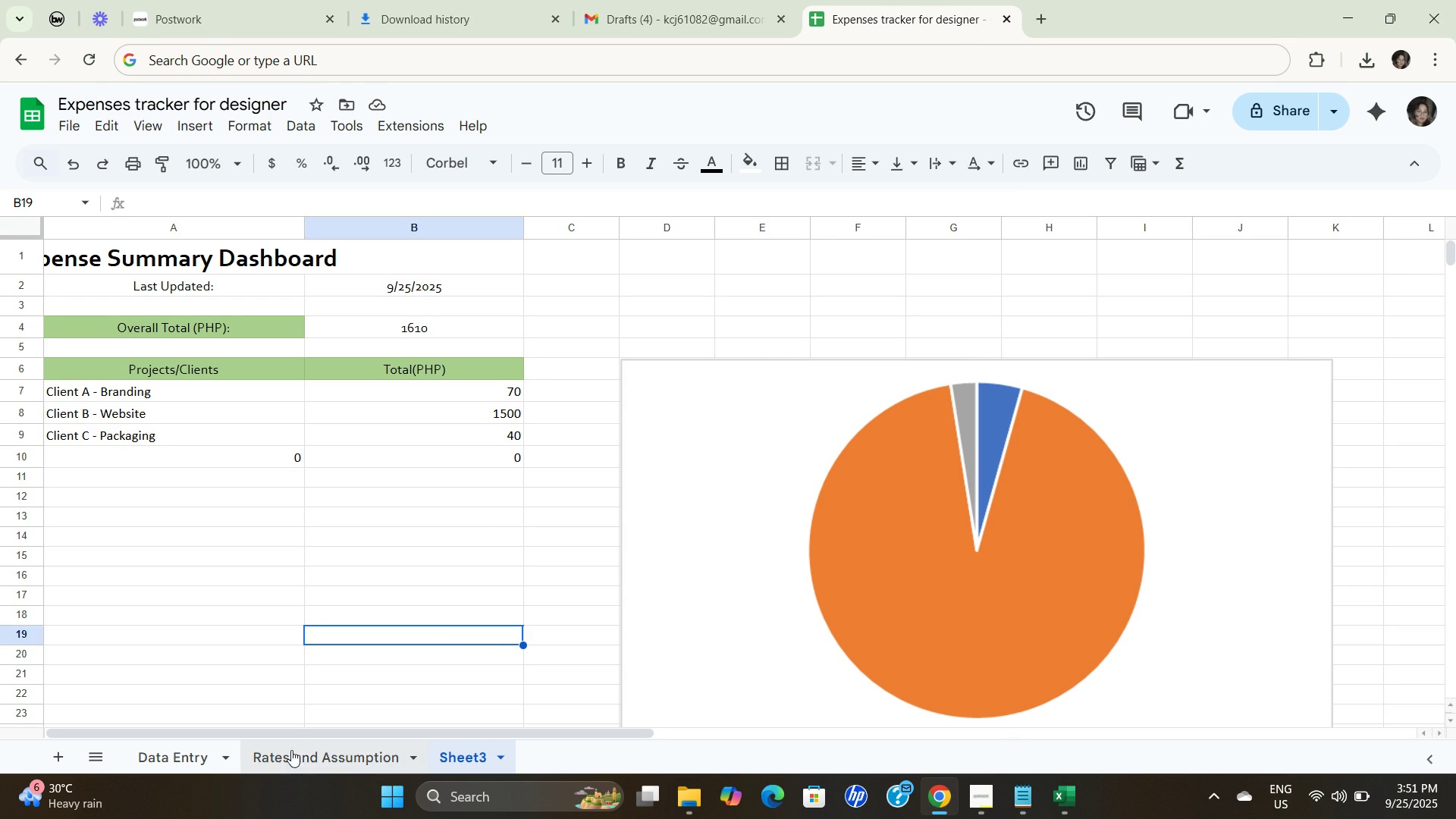 
wait(5.99)
 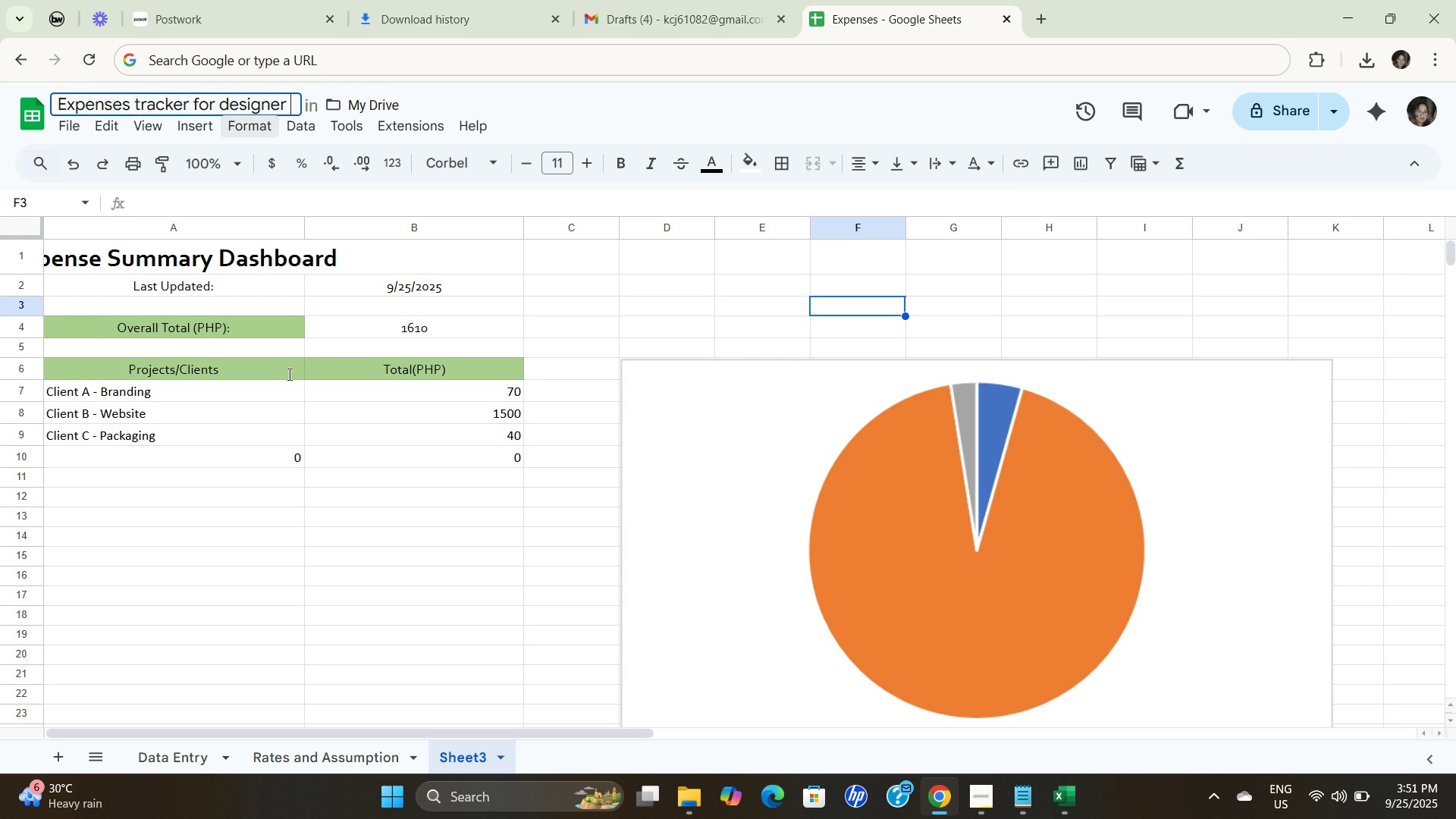 
double_click([469, 757])